 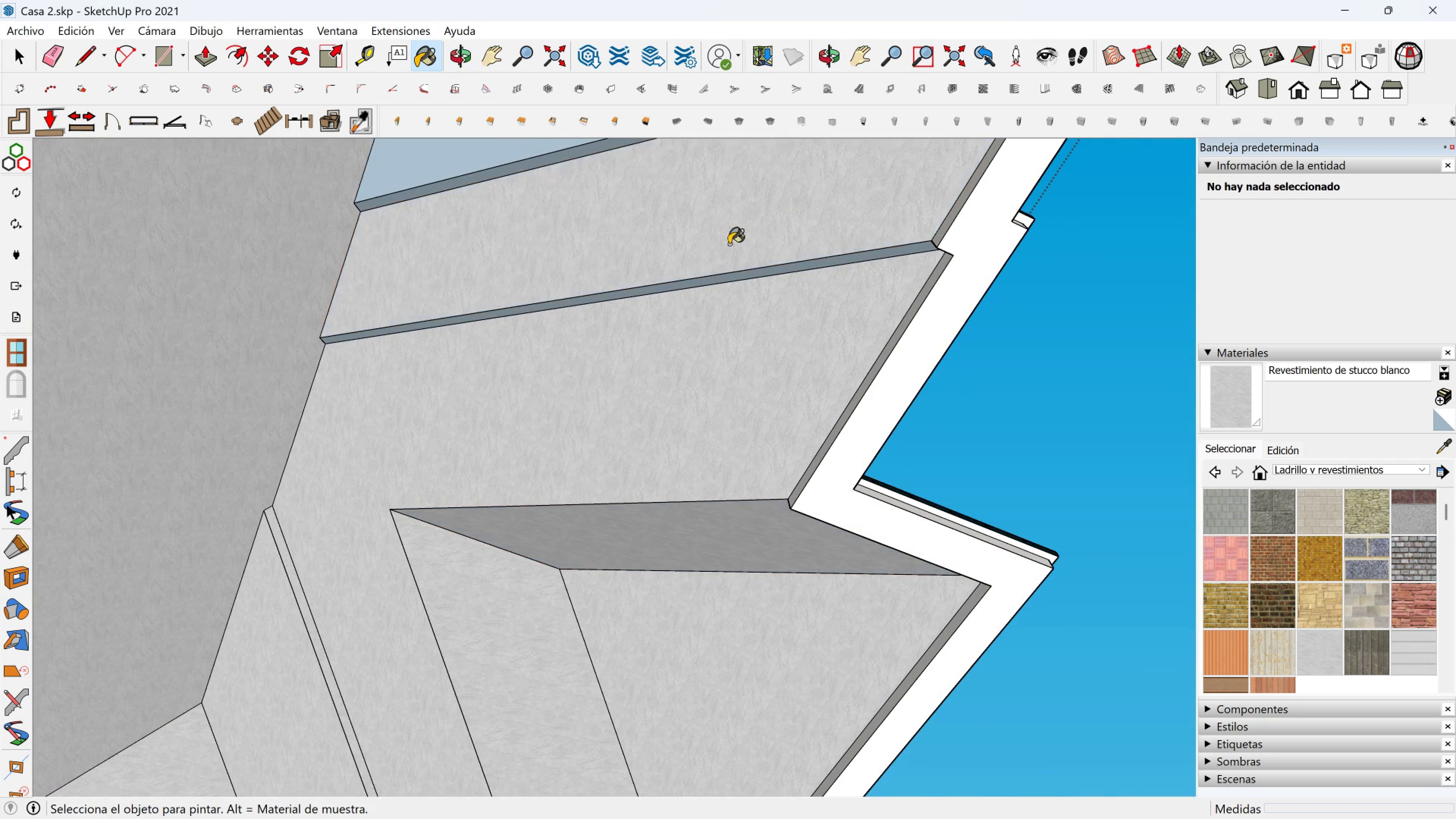 
scroll: coordinate [697, 257], scroll_direction: up, amount: 3.0
 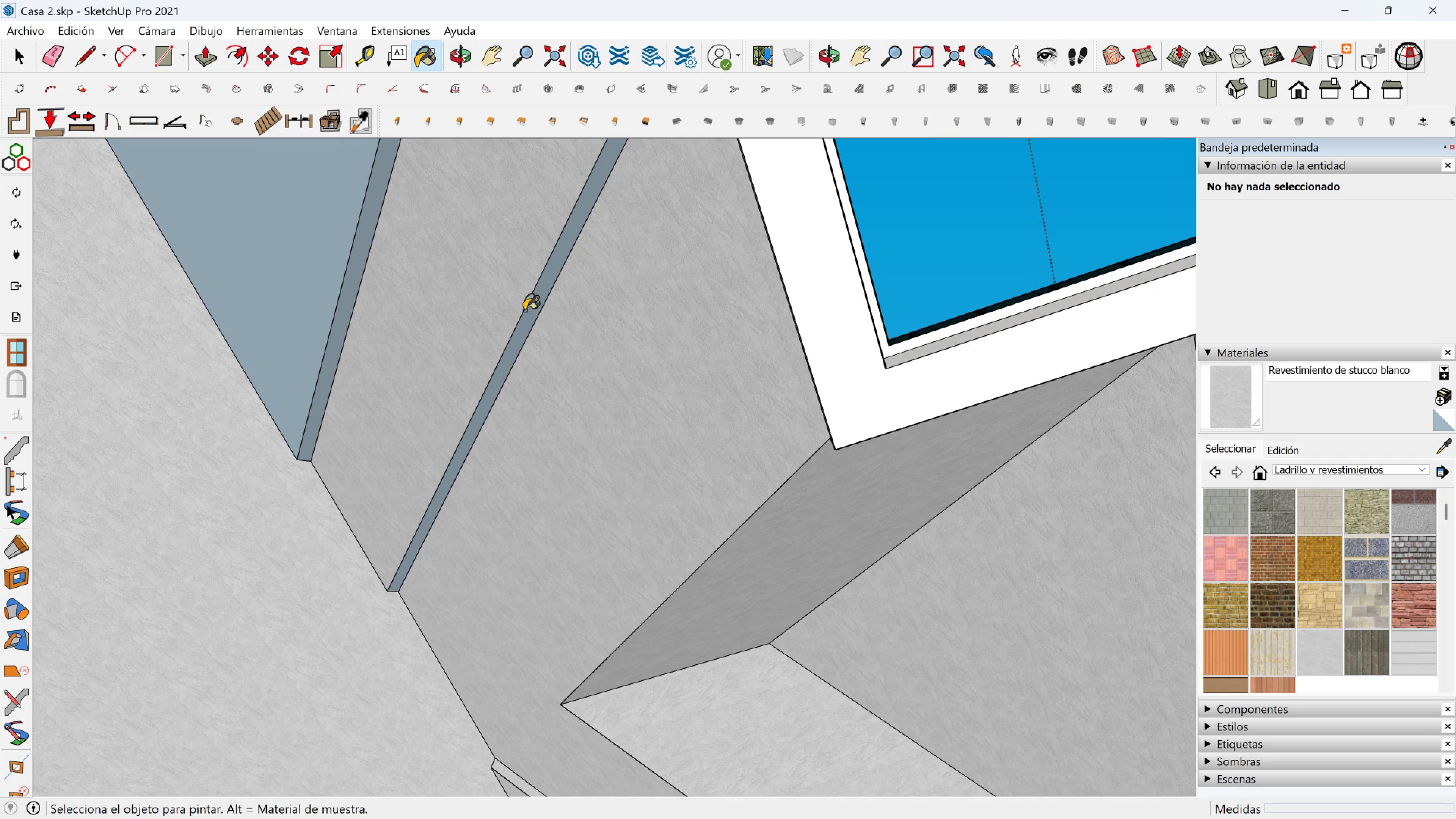 
left_click([529, 311])
 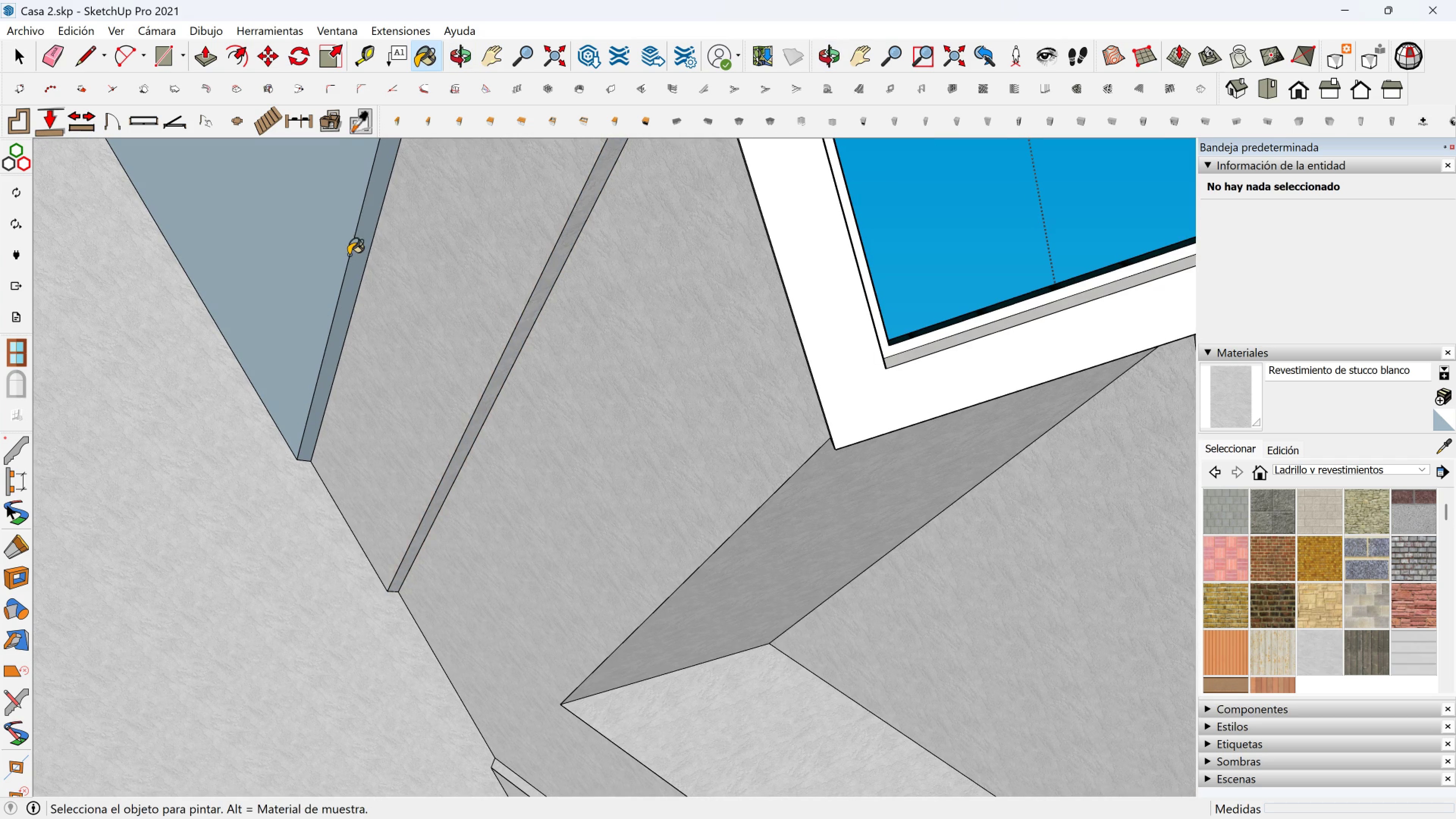 
left_click([348, 255])
 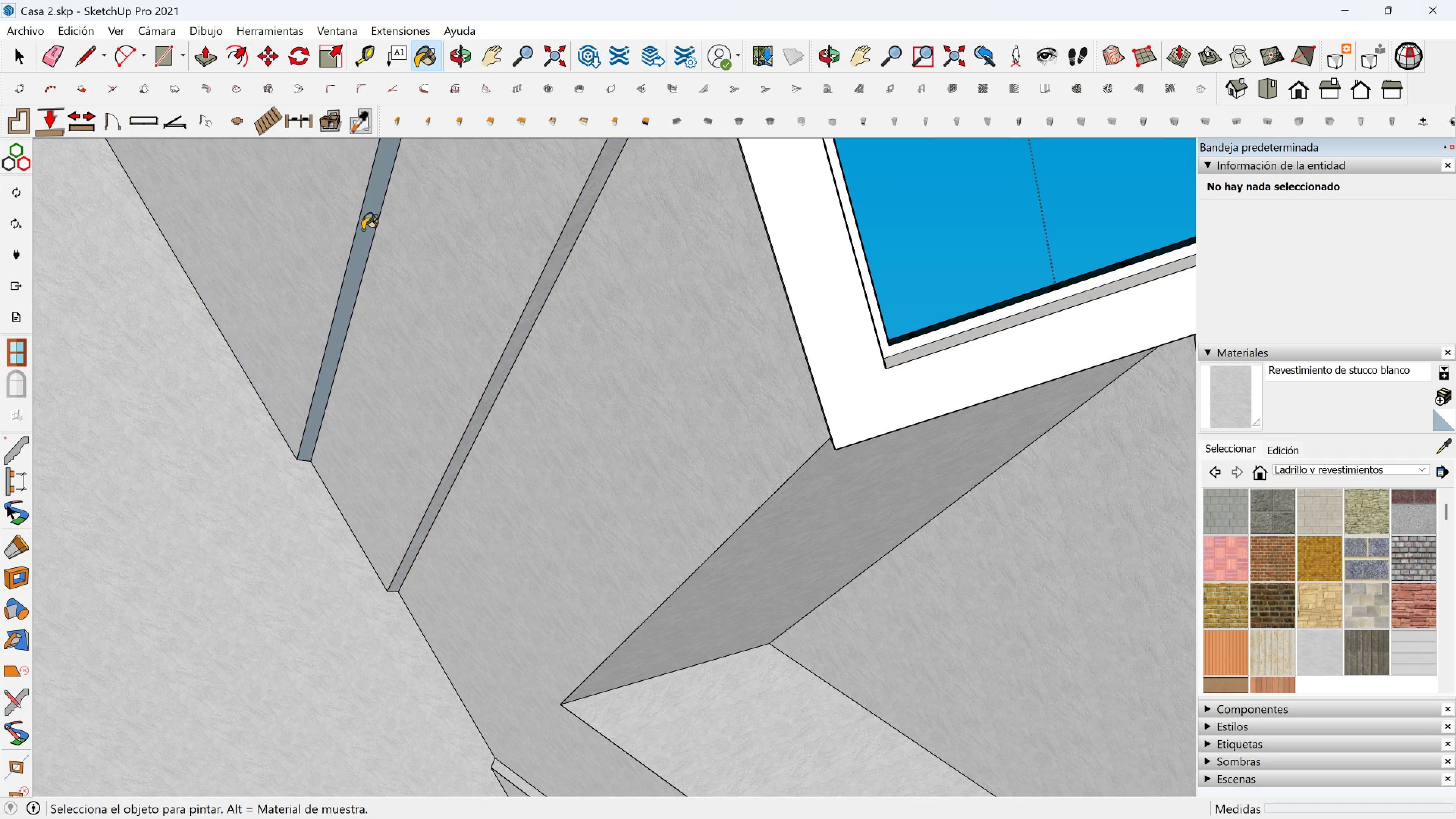 
left_click([362, 230])
 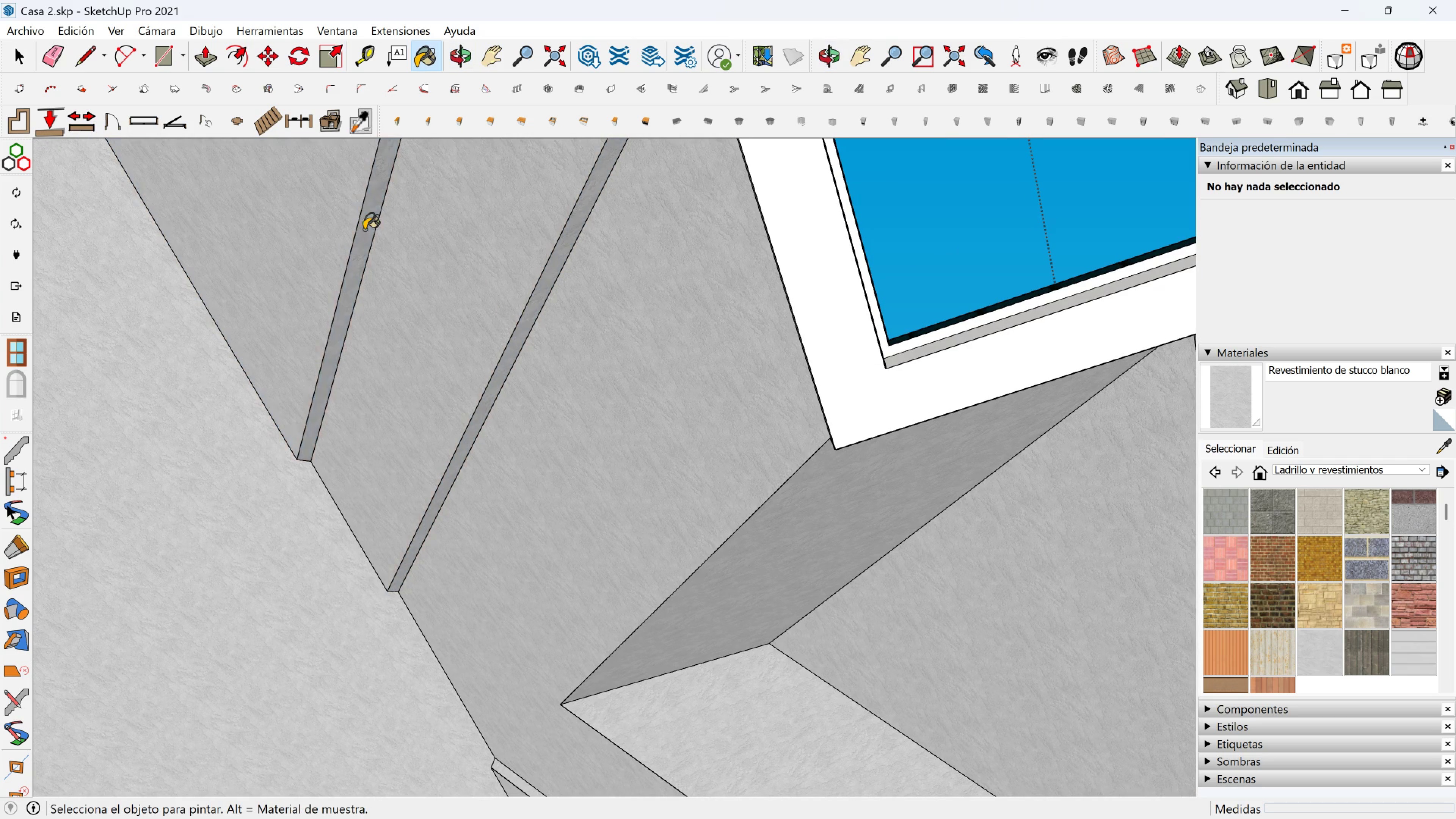 
scroll: coordinate [378, 257], scroll_direction: down, amount: 6.0